 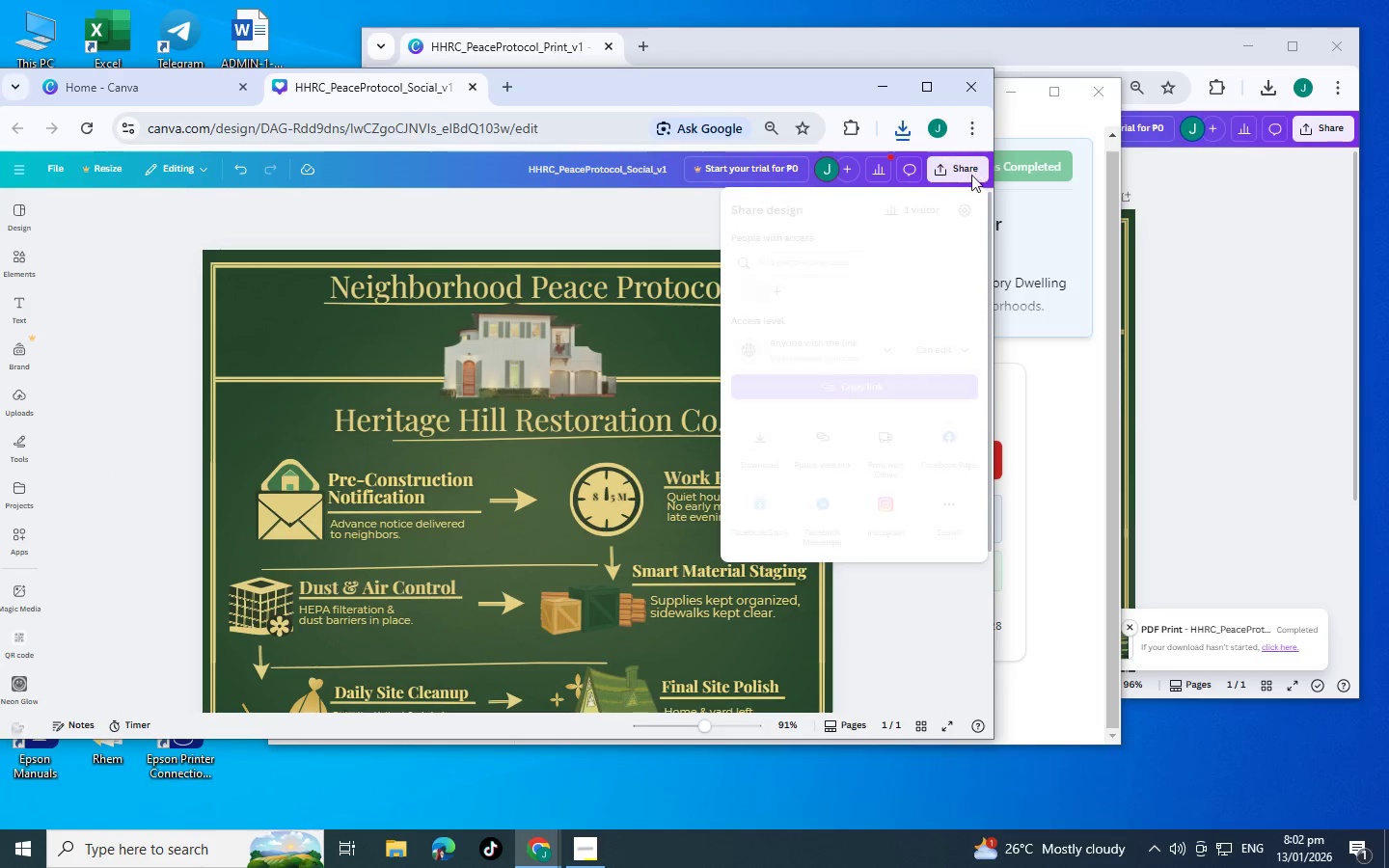 
left_click([756, 426])
 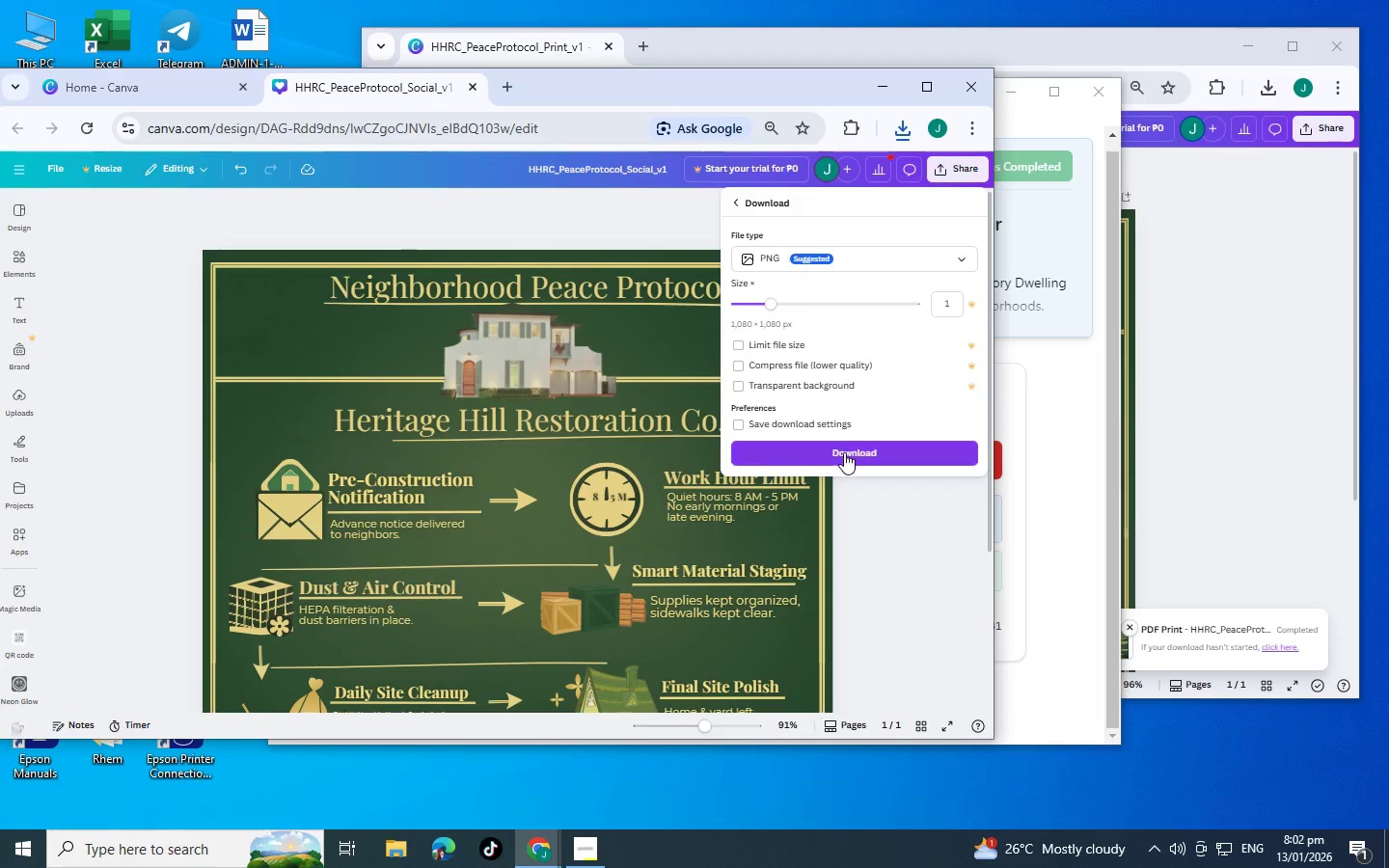 
left_click([844, 452])
 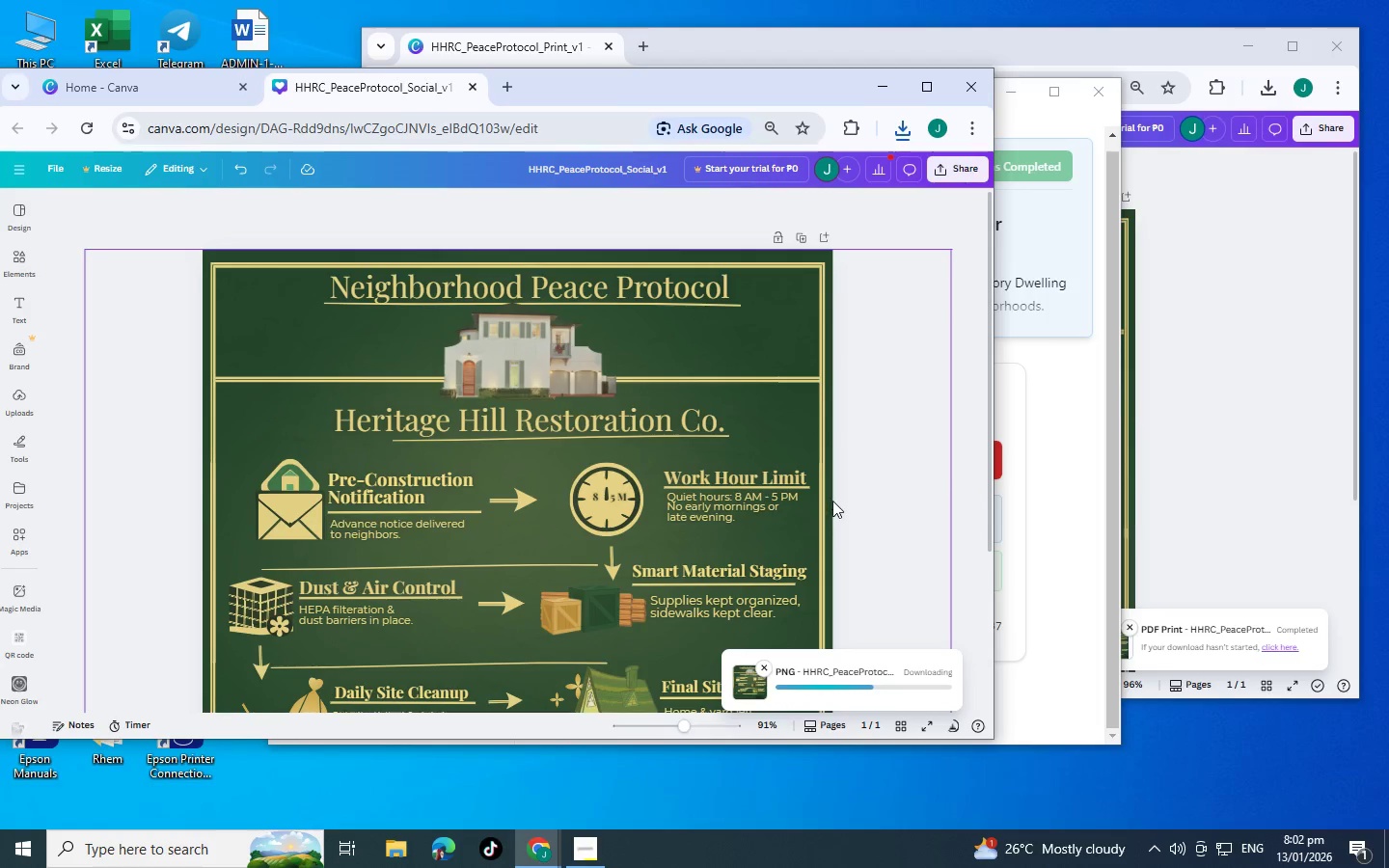 
wait(7.52)
 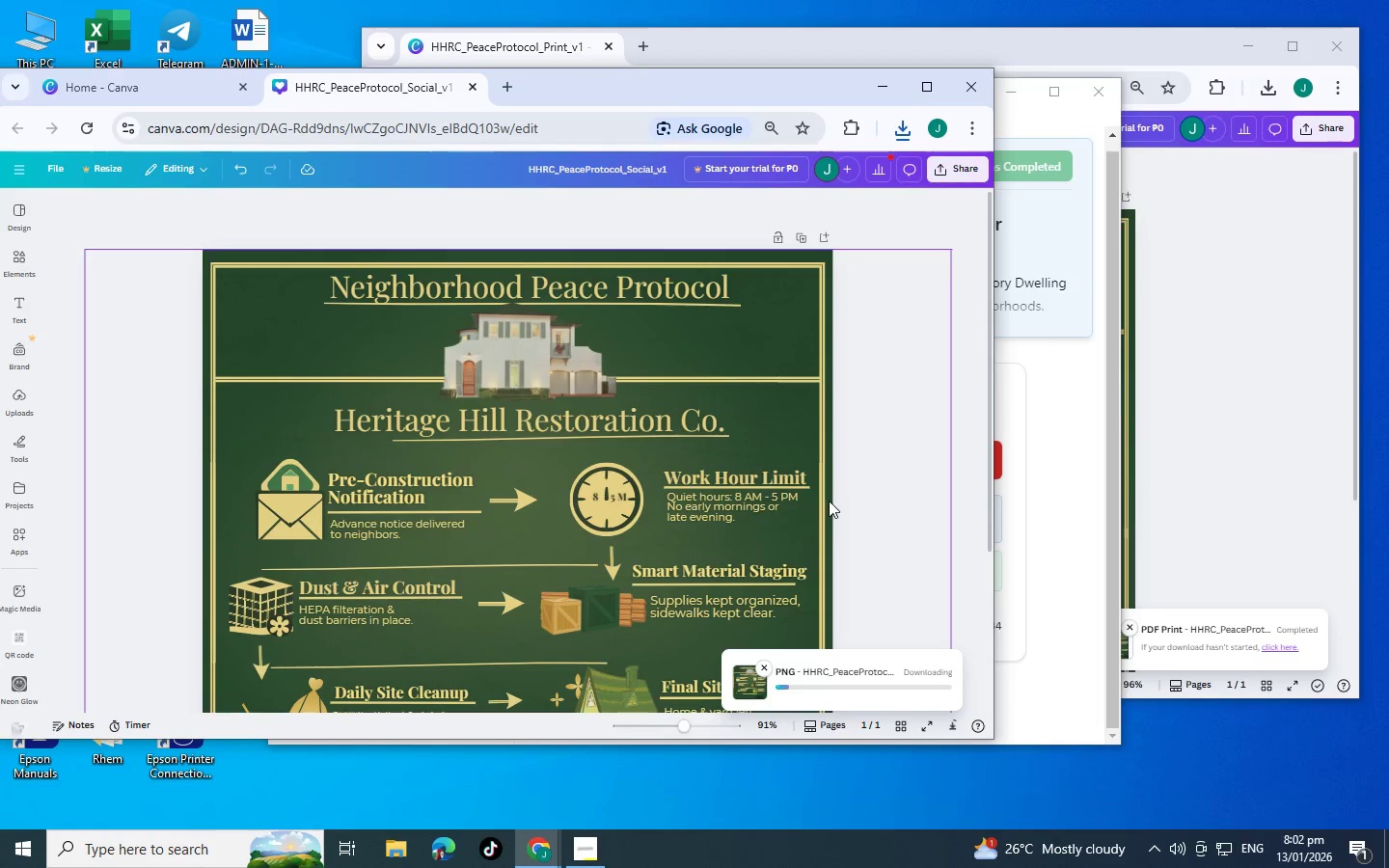 
scroll: coordinate [961, 466], scroll_direction: down, amount: 1.0
 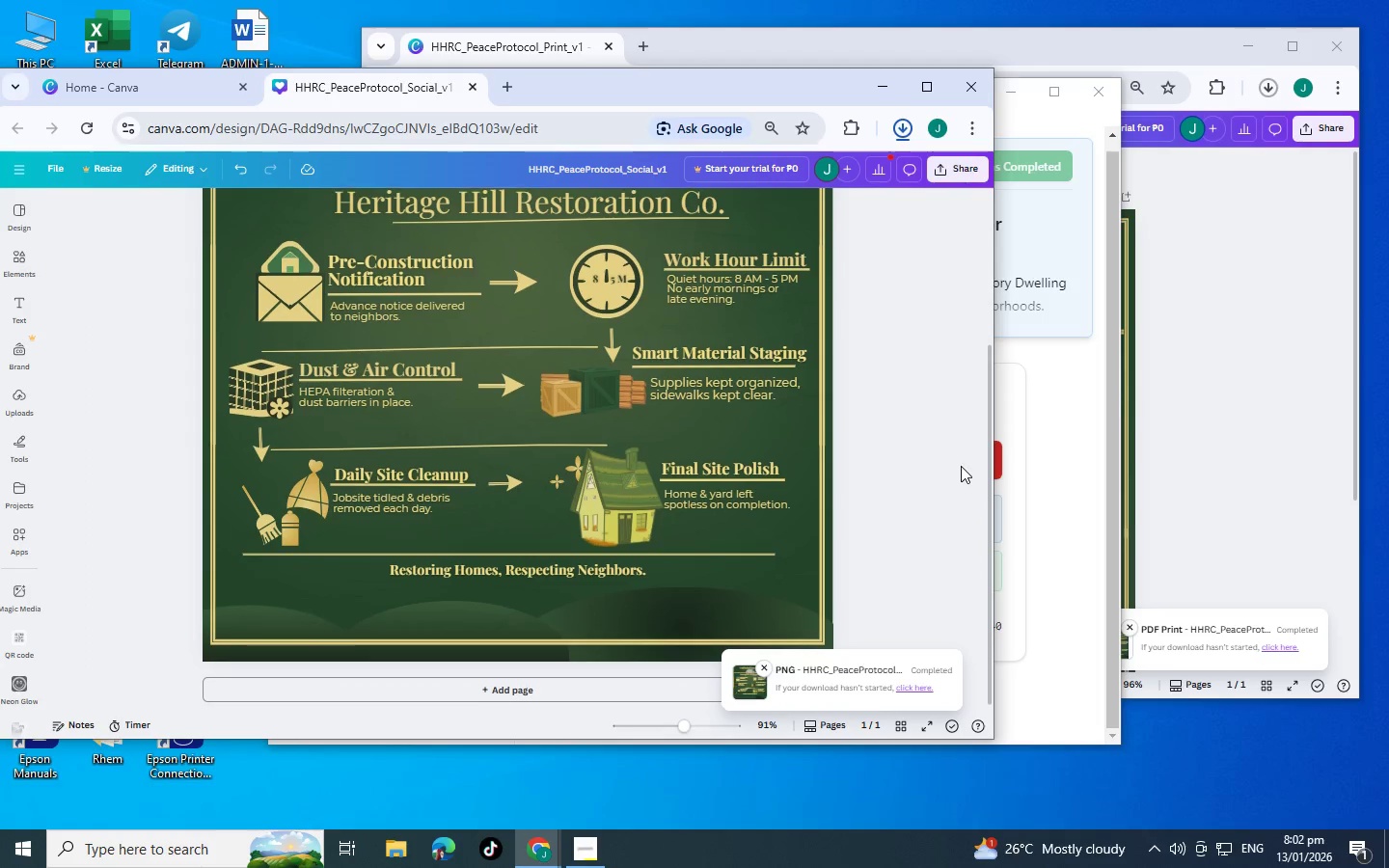 
scroll: coordinate [961, 466], scroll_direction: up, amount: 1.0
 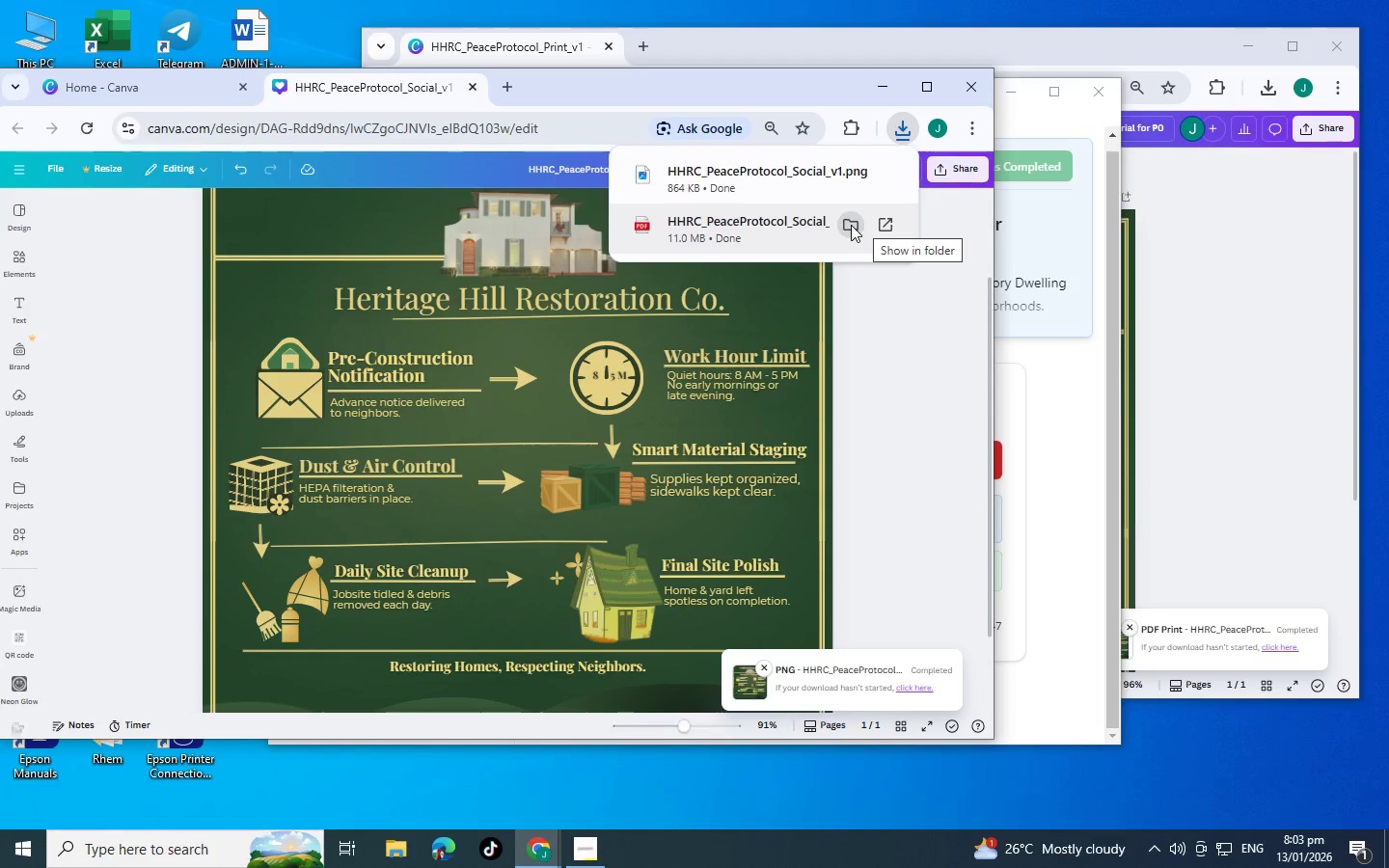 